 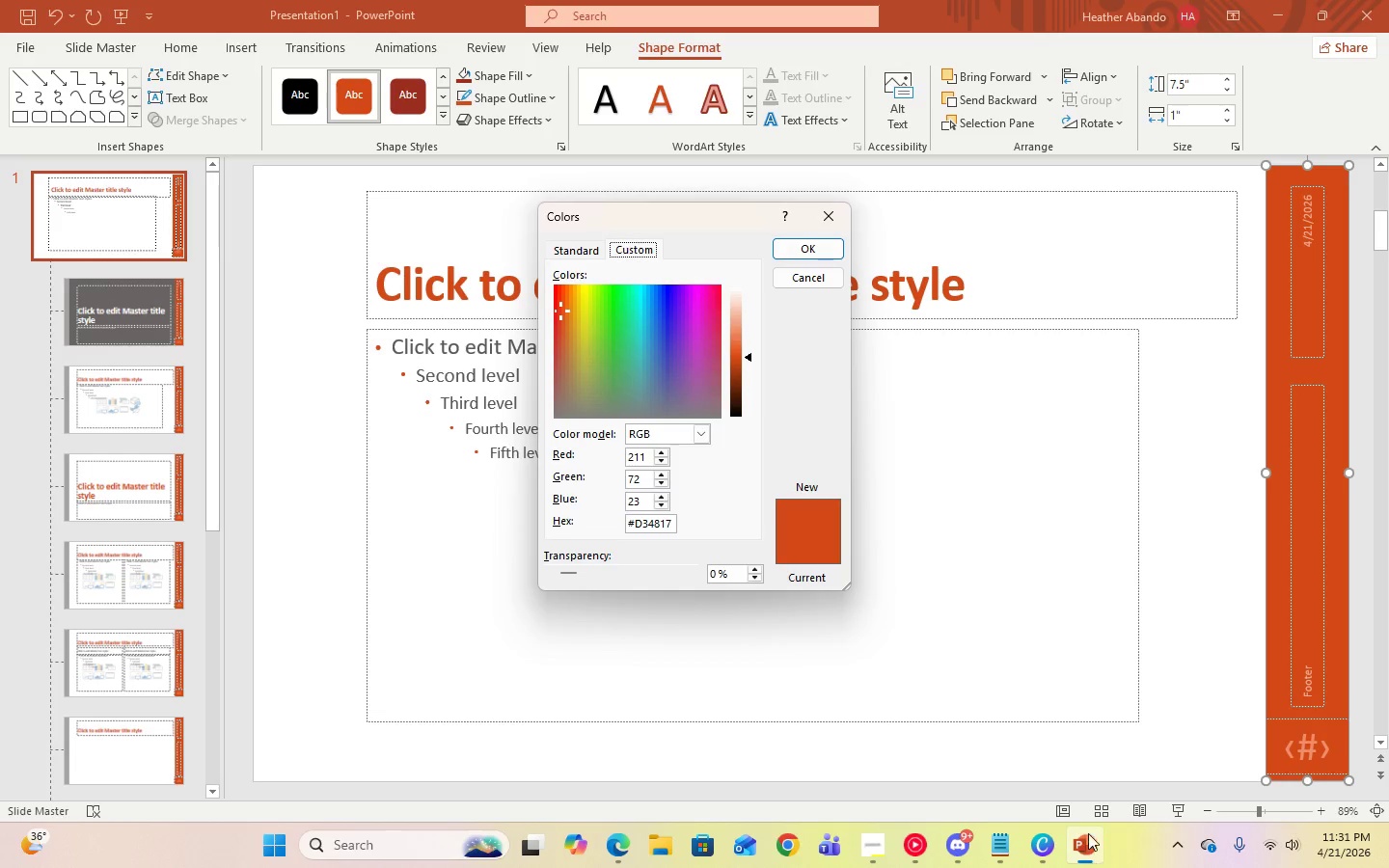 
left_click_drag(start_coordinate=[628, 525], to_coordinate=[674, 529])
 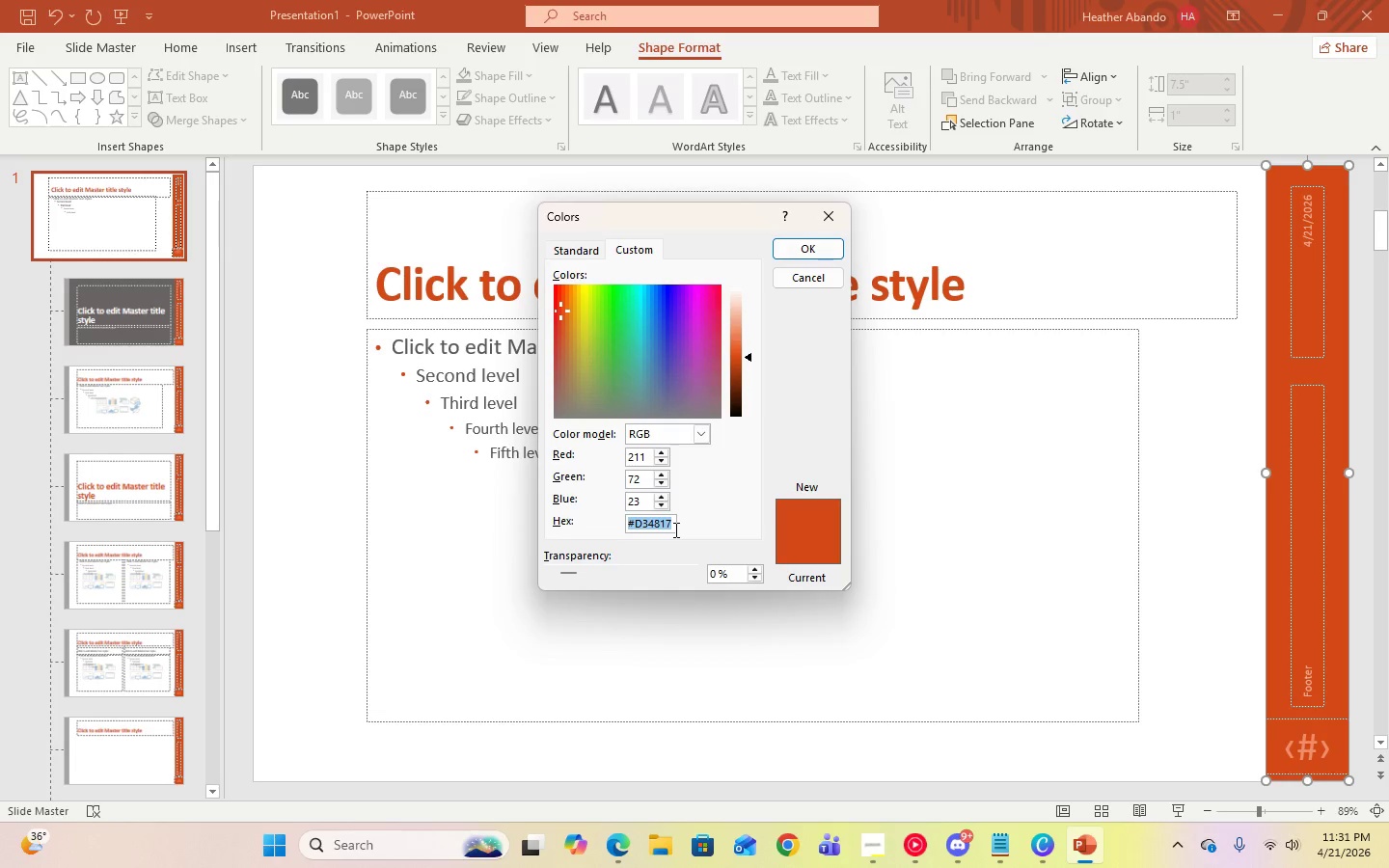 
key(Control+V)
 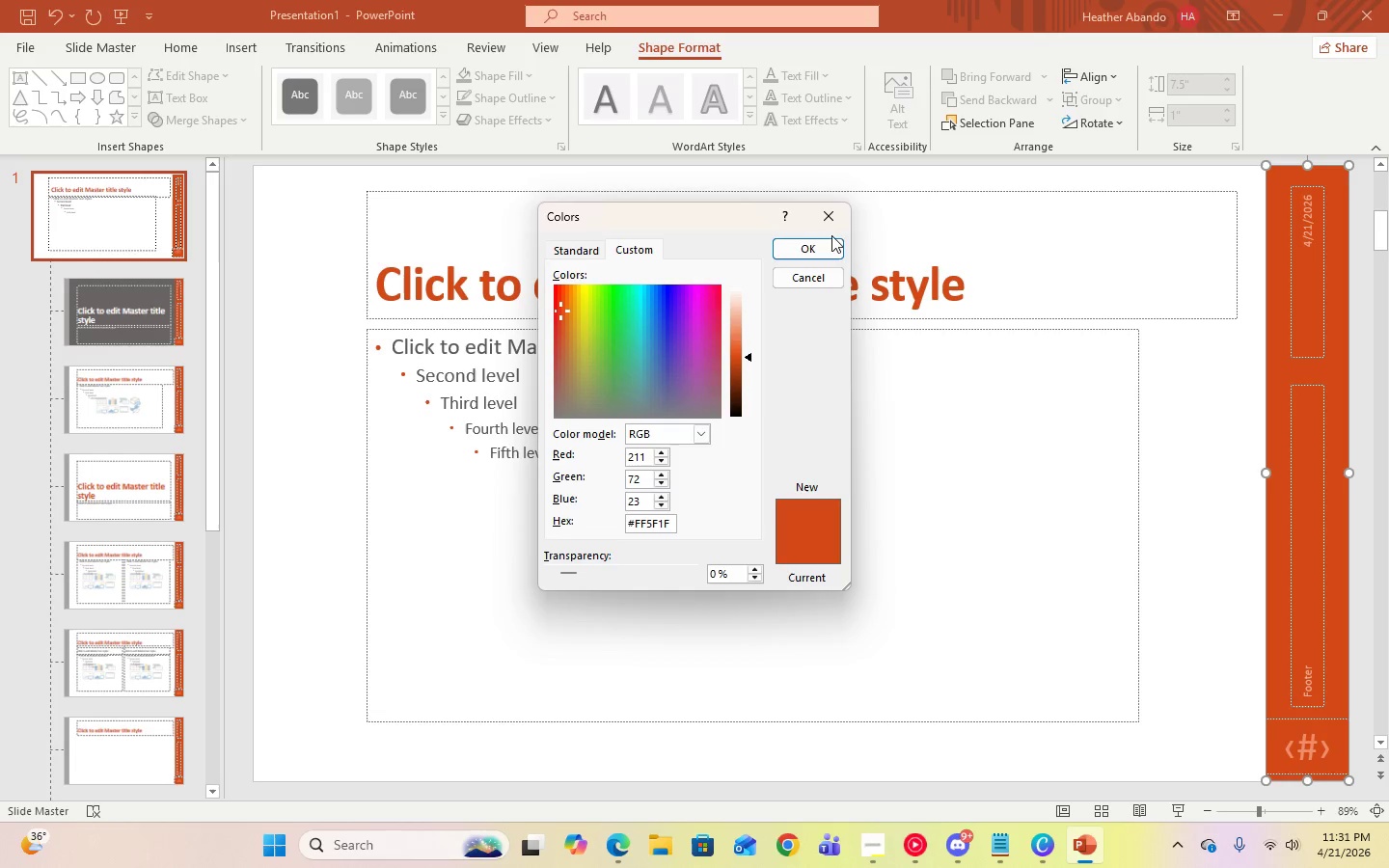 
left_click([831, 244])
 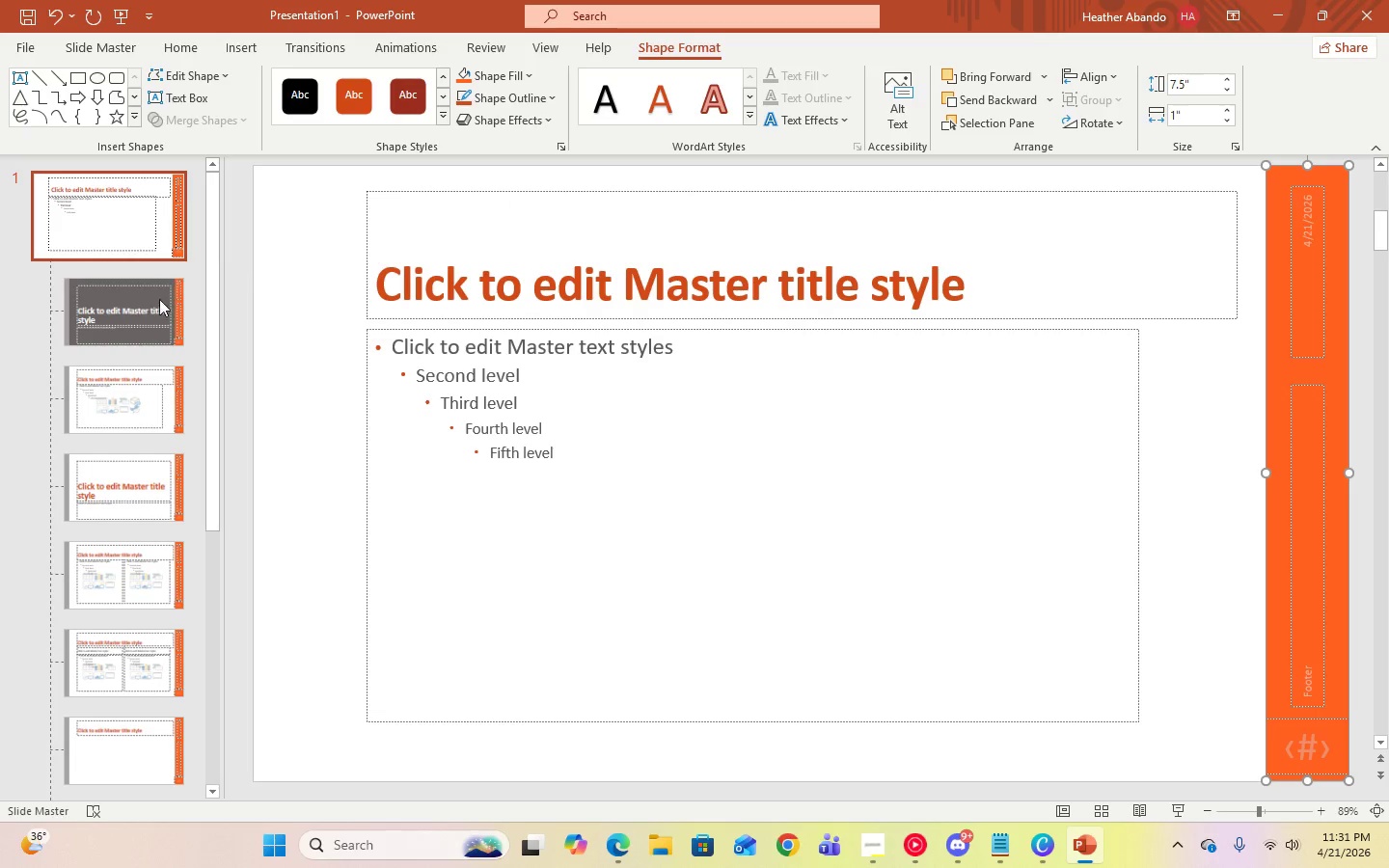 
left_click([141, 330])
 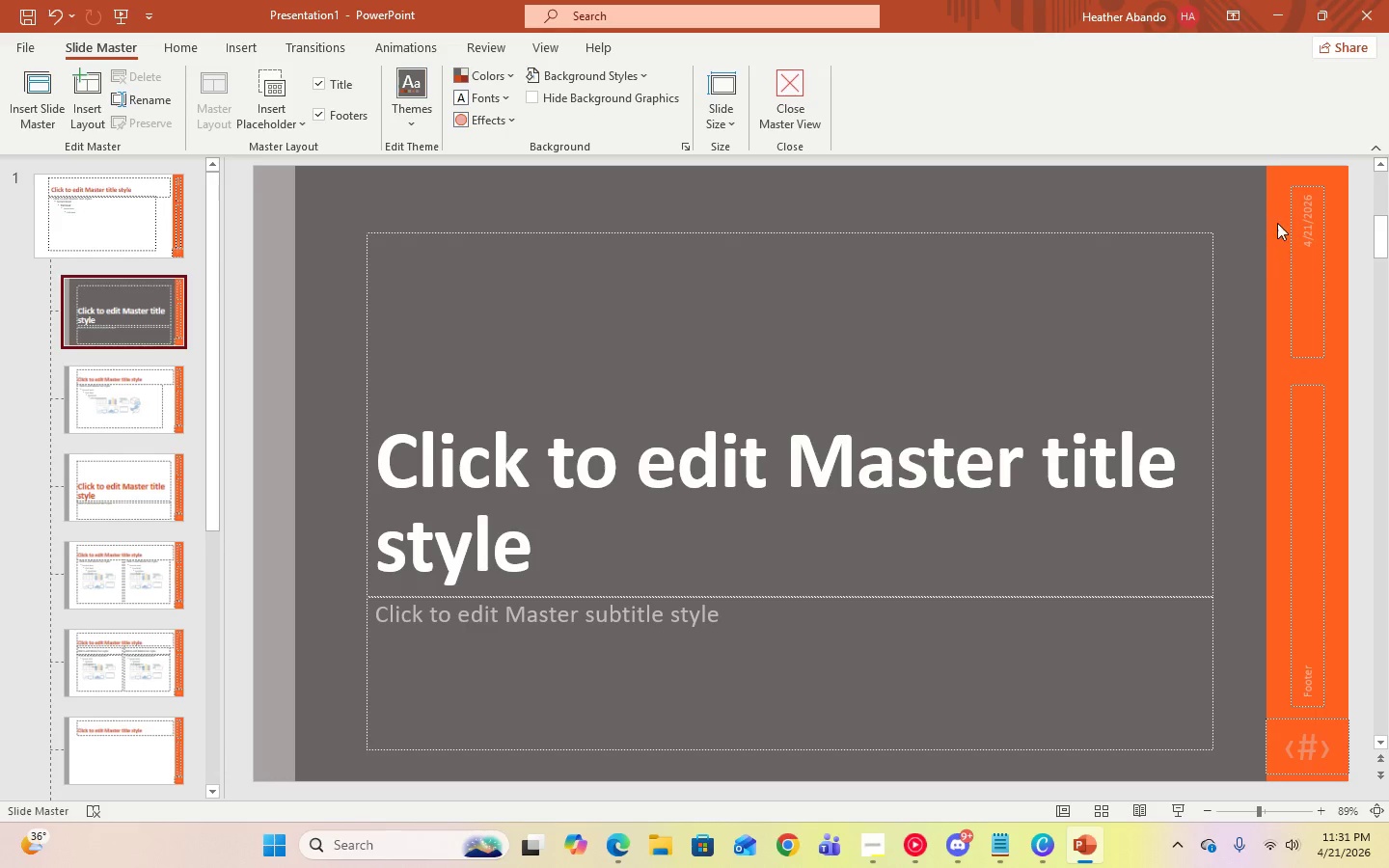 
left_click([1275, 196])
 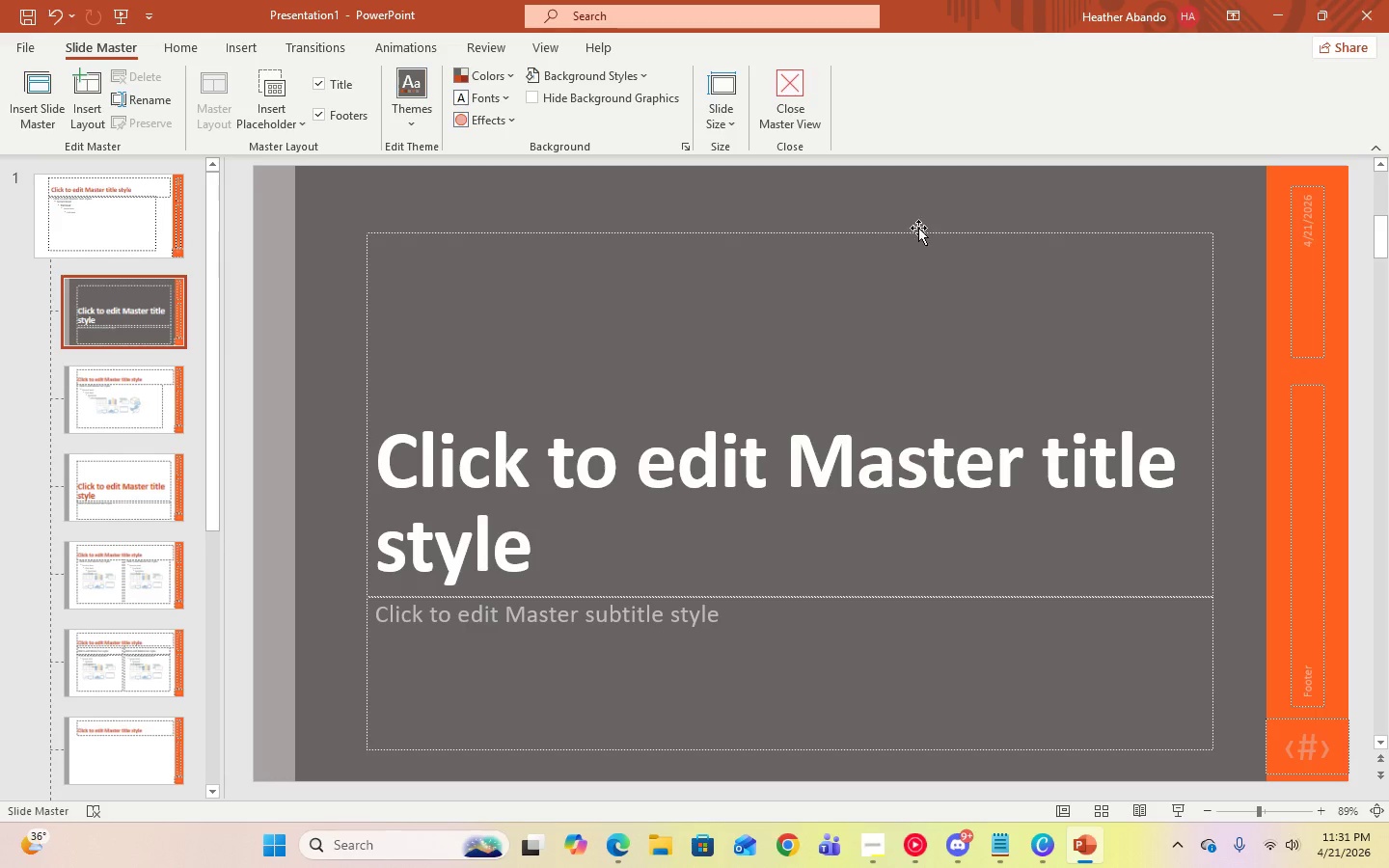 
left_click([280, 237])
 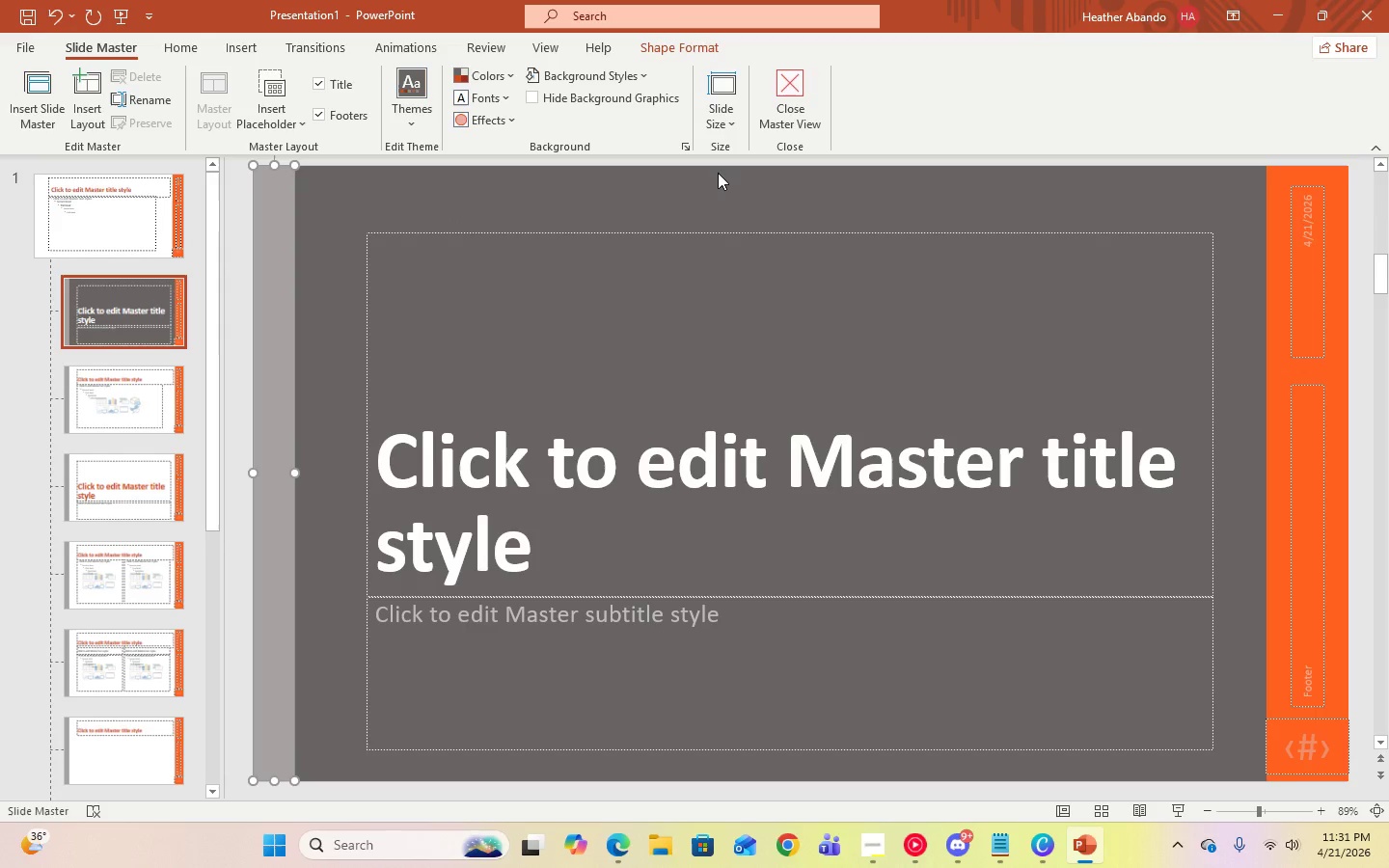 
left_click([694, 50])
 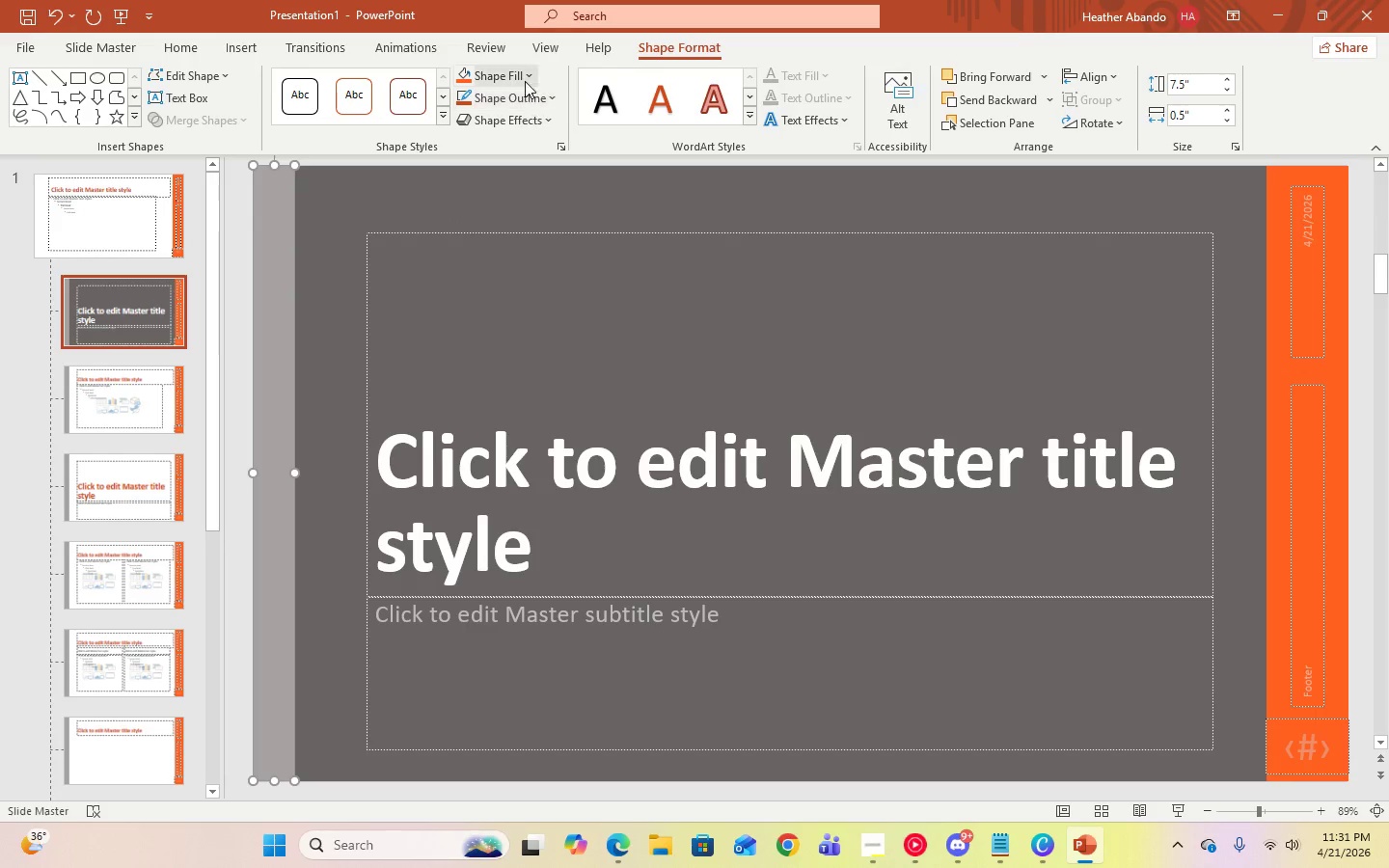 
left_click([524, 79])
 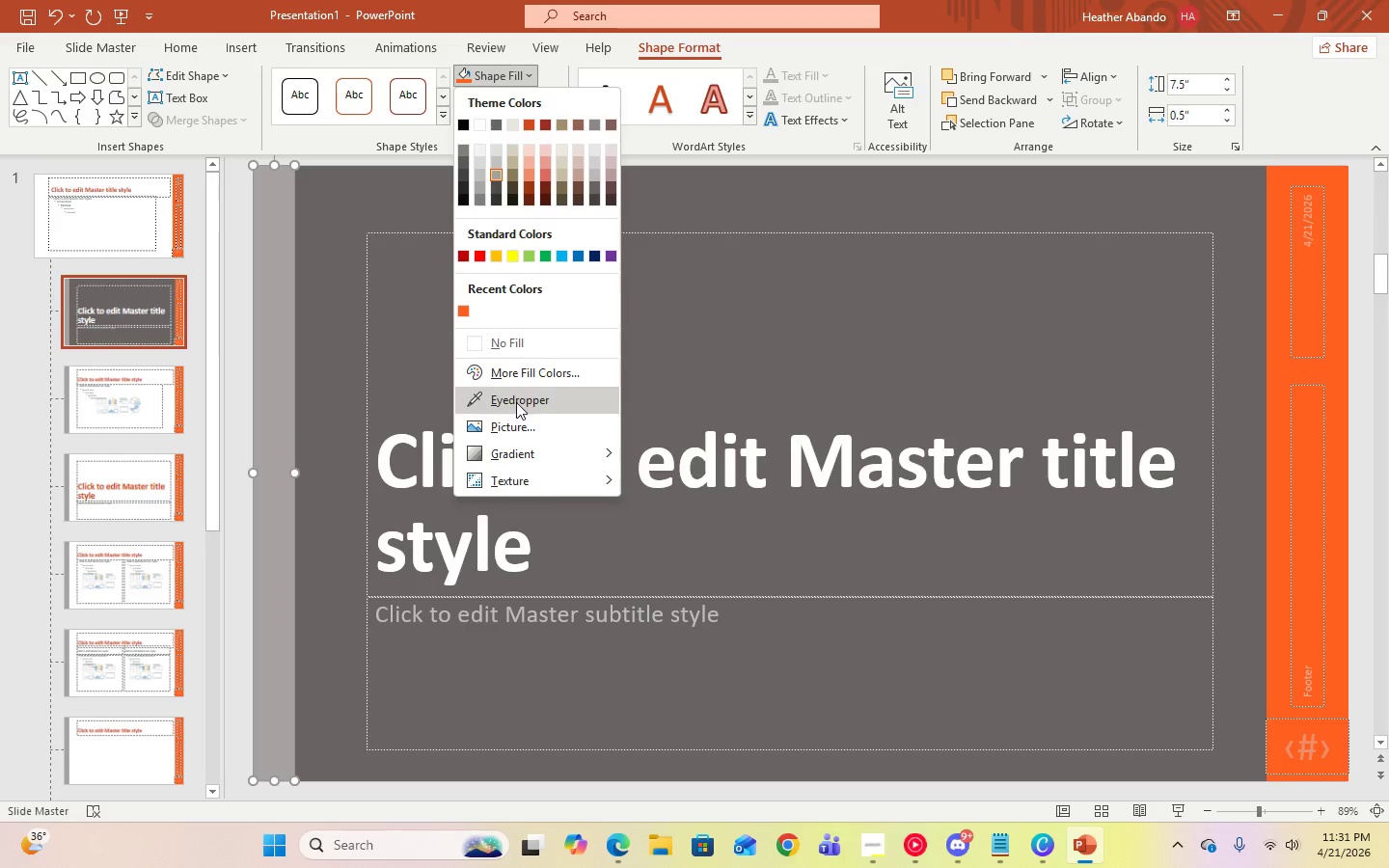 
left_click([513, 382])
 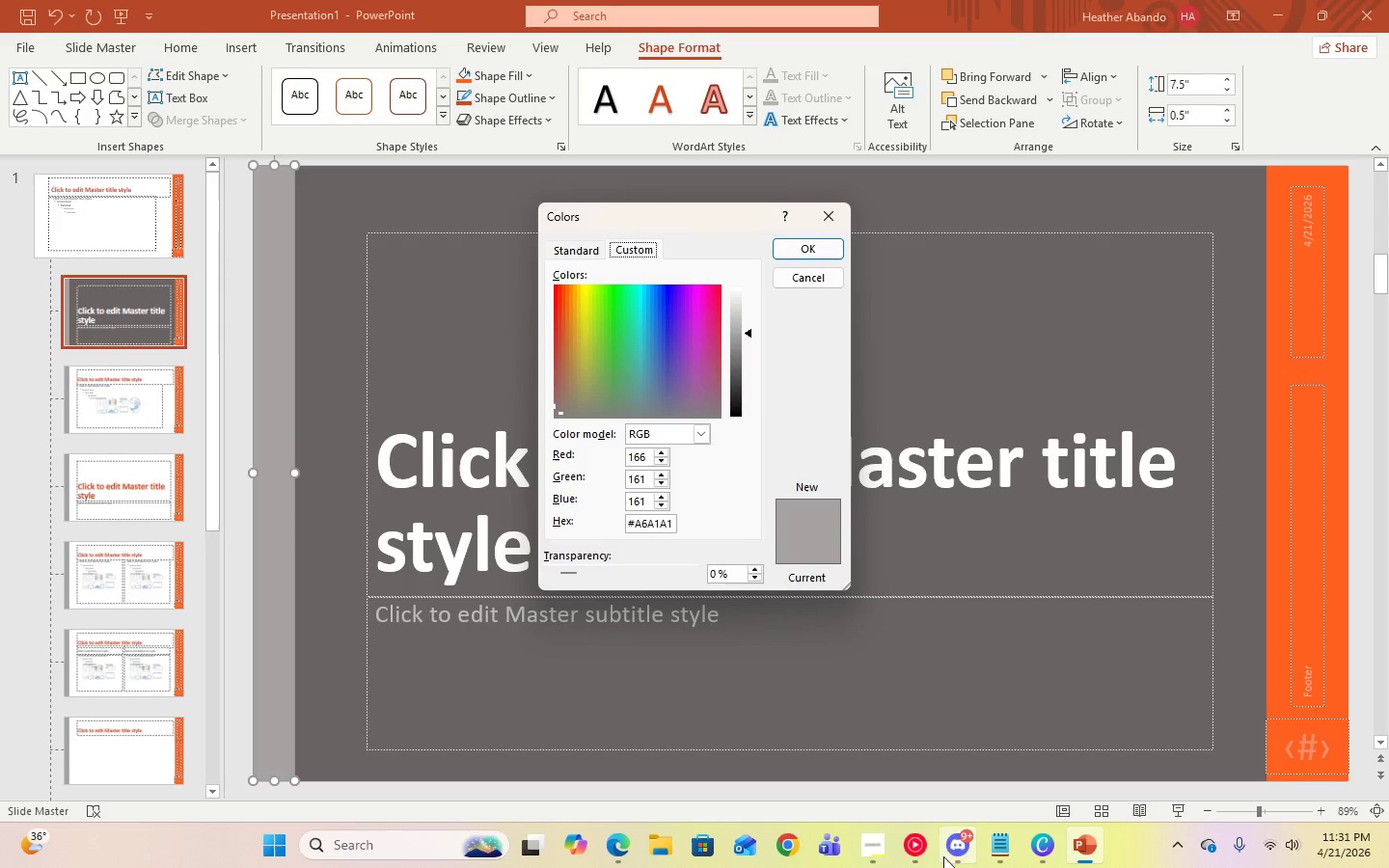 
left_click([866, 852])